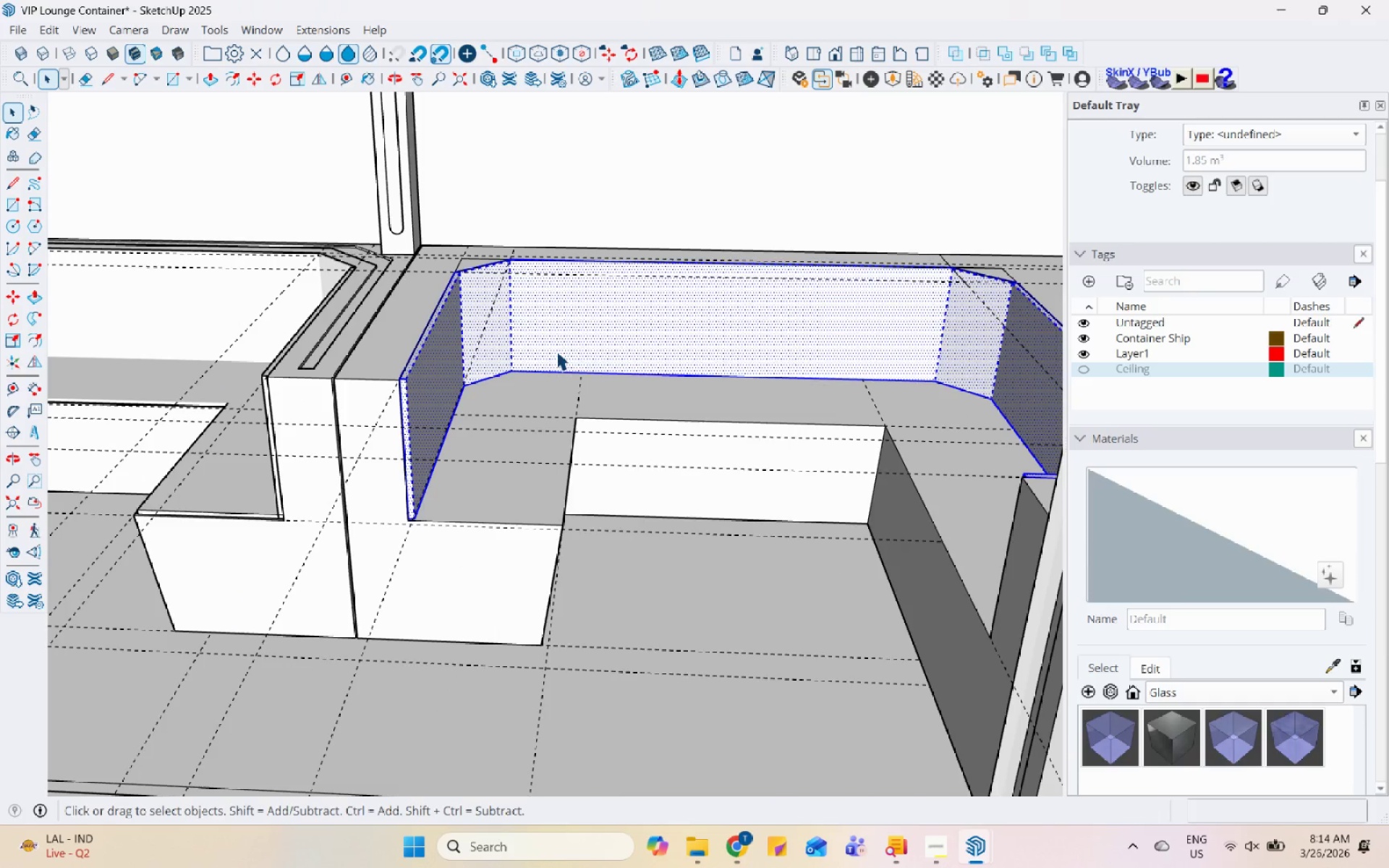 
right_click([556, 351])
 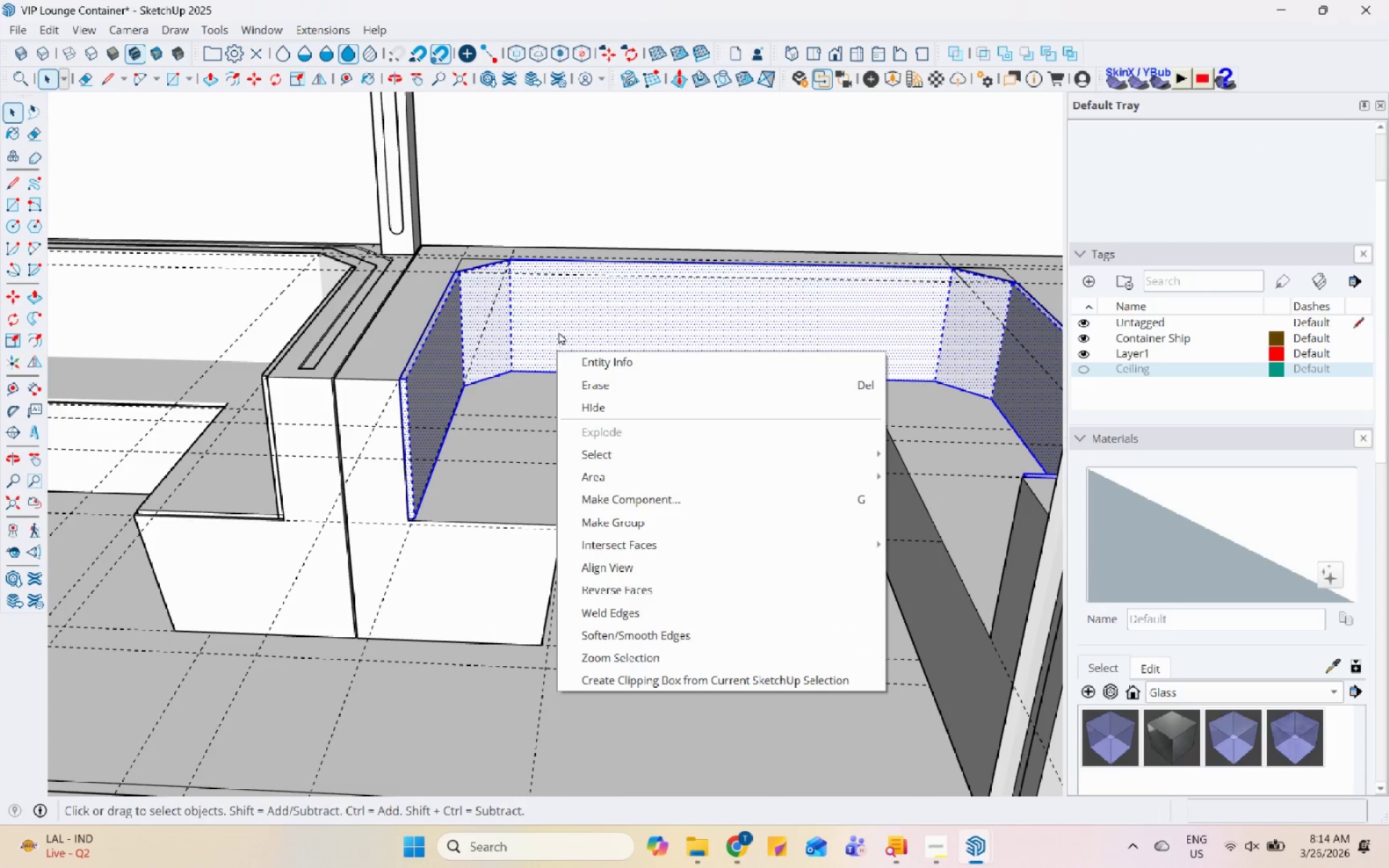 
double_click([562, 324])
 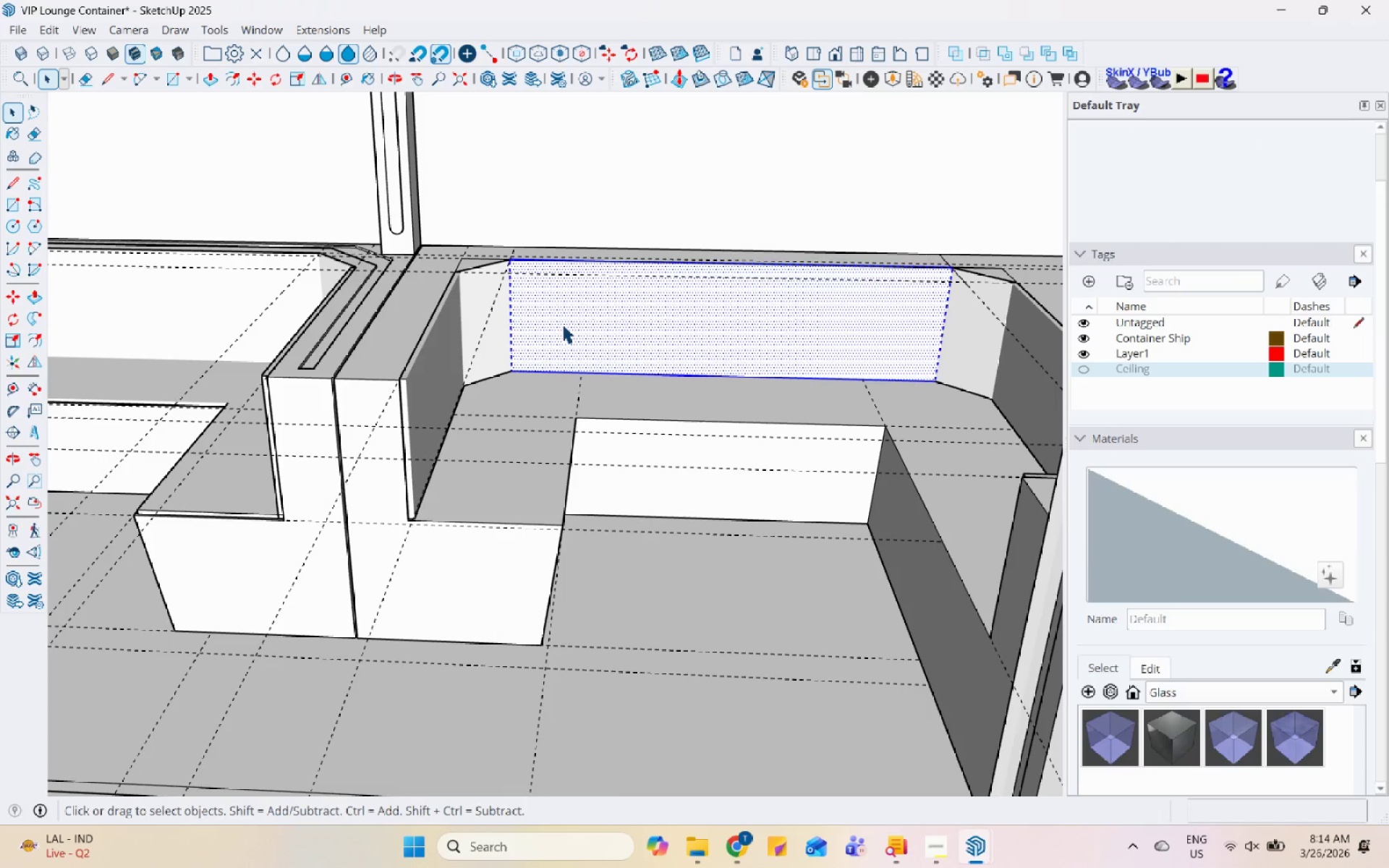 
triple_click([562, 324])
 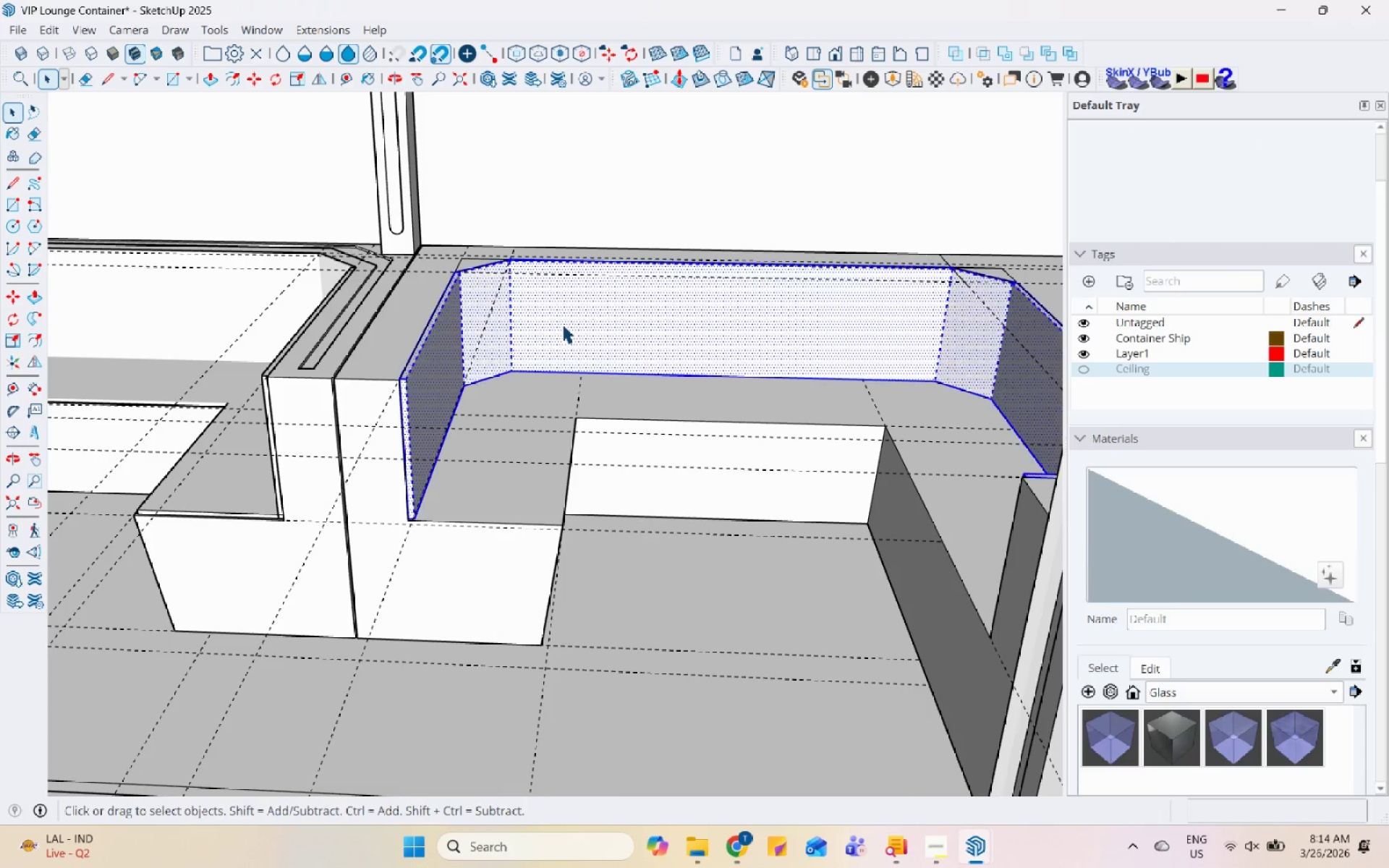 
triple_click([562, 324])
 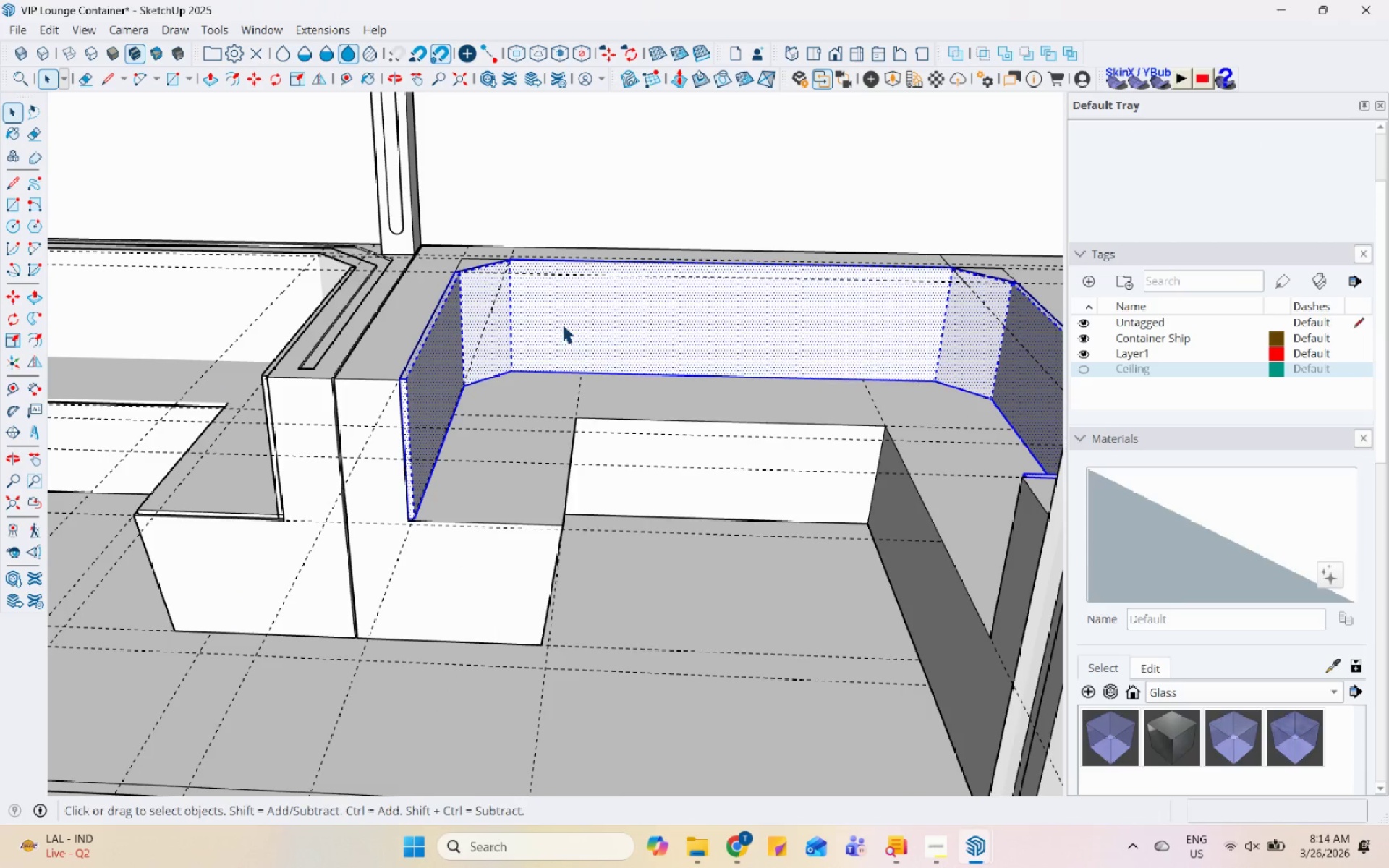 
right_click([562, 324])
 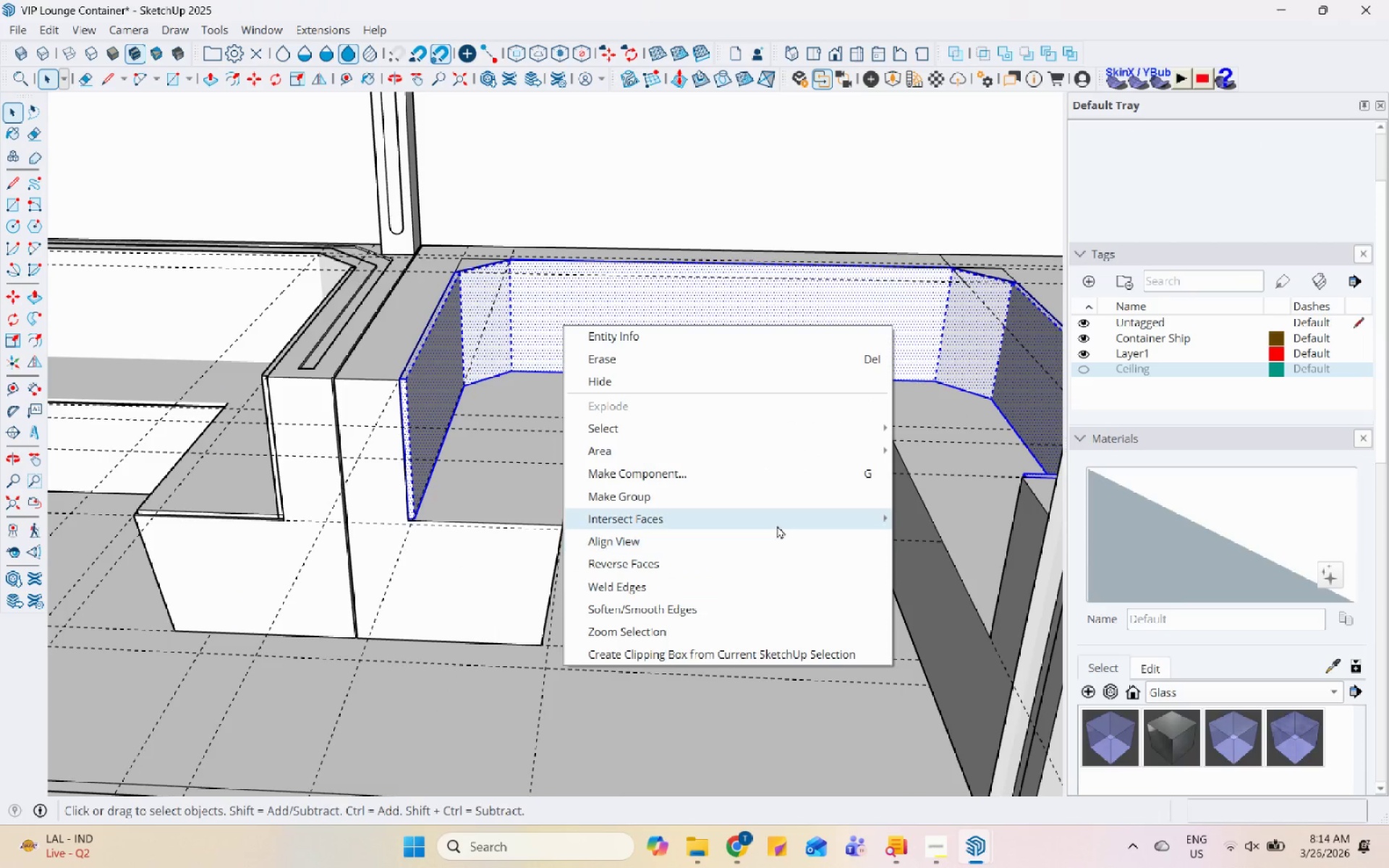 
left_click([787, 502])
 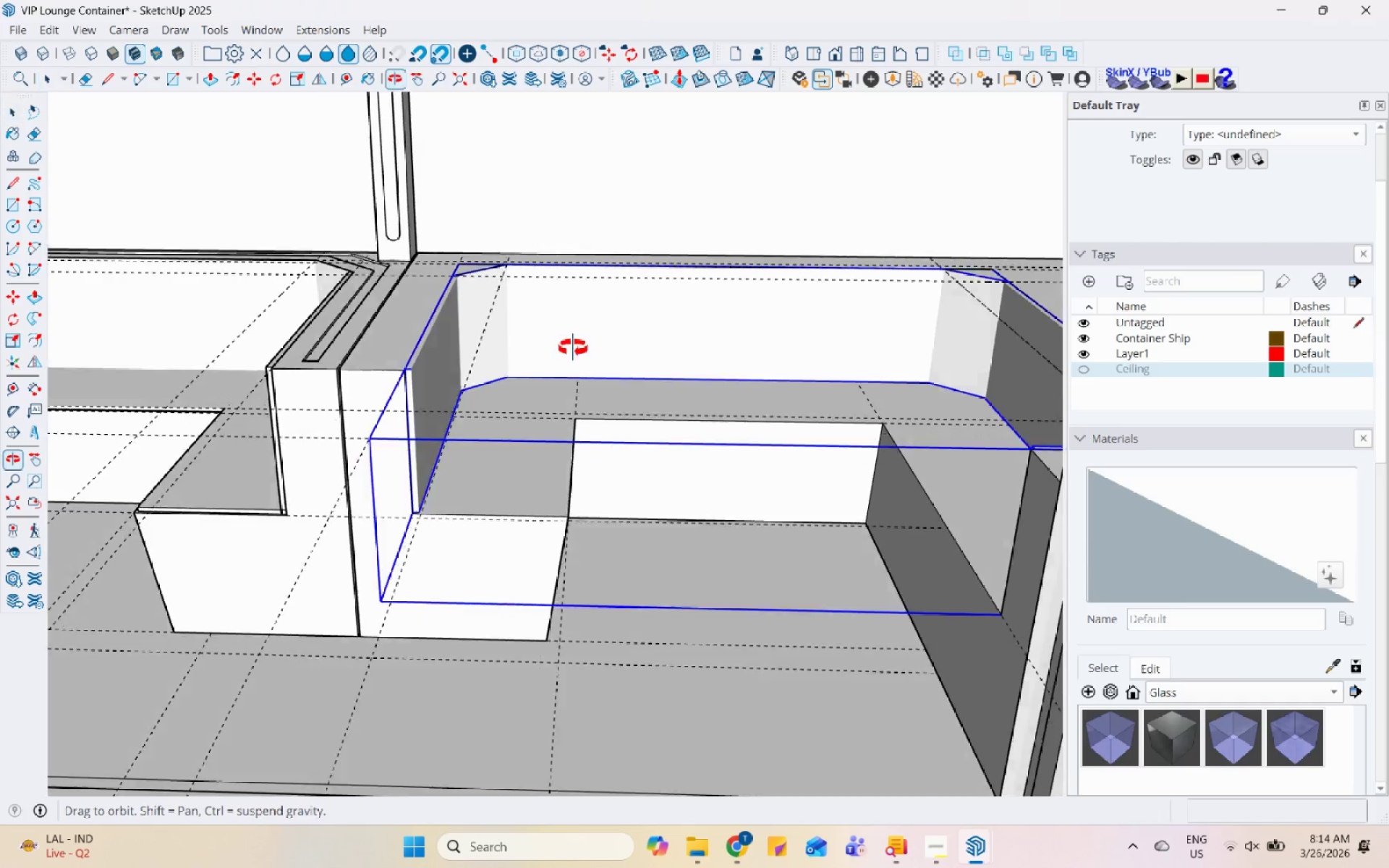 
left_click([893, 690])
 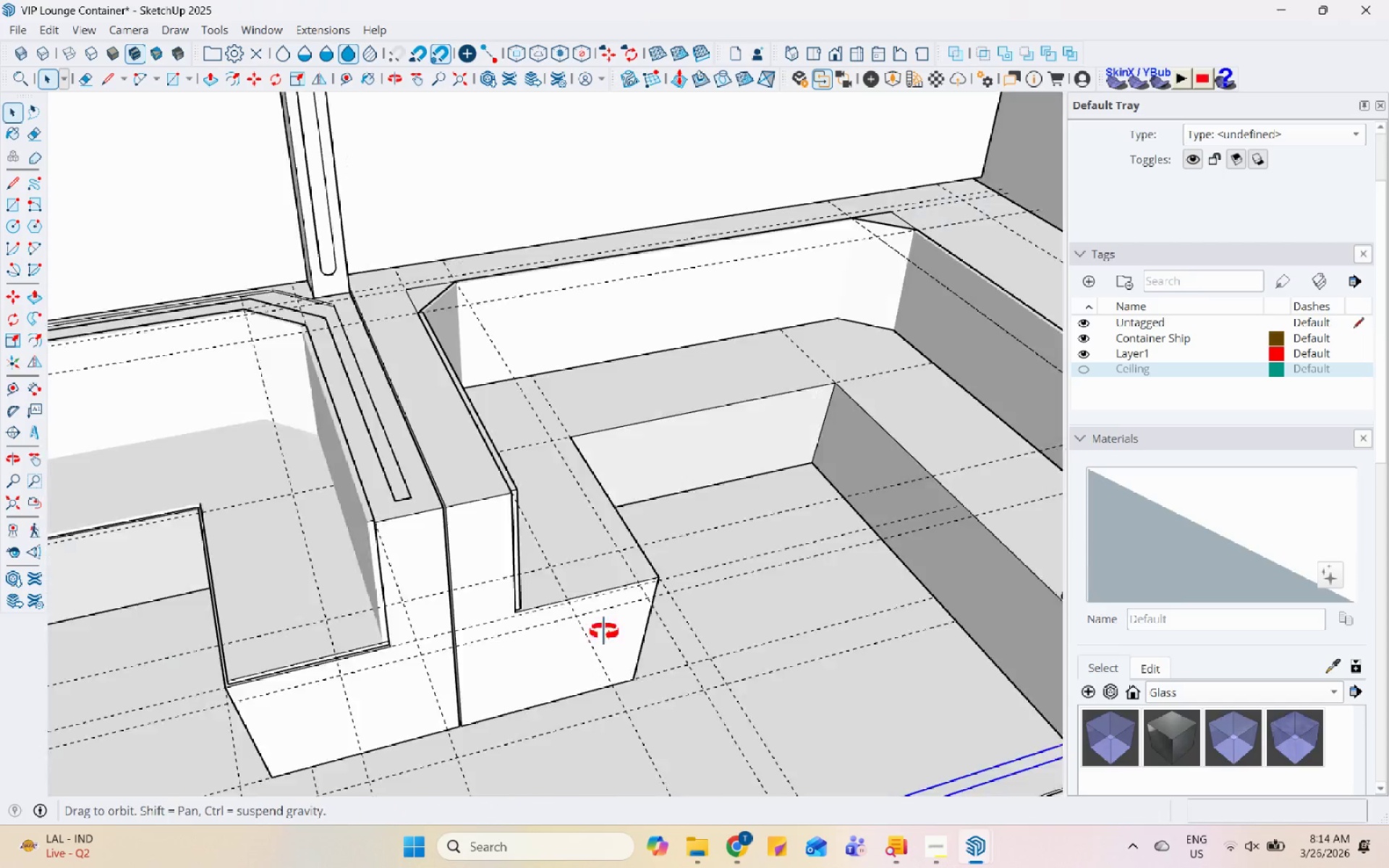 
scroll: coordinate [593, 527], scroll_direction: down, amount: 13.0
 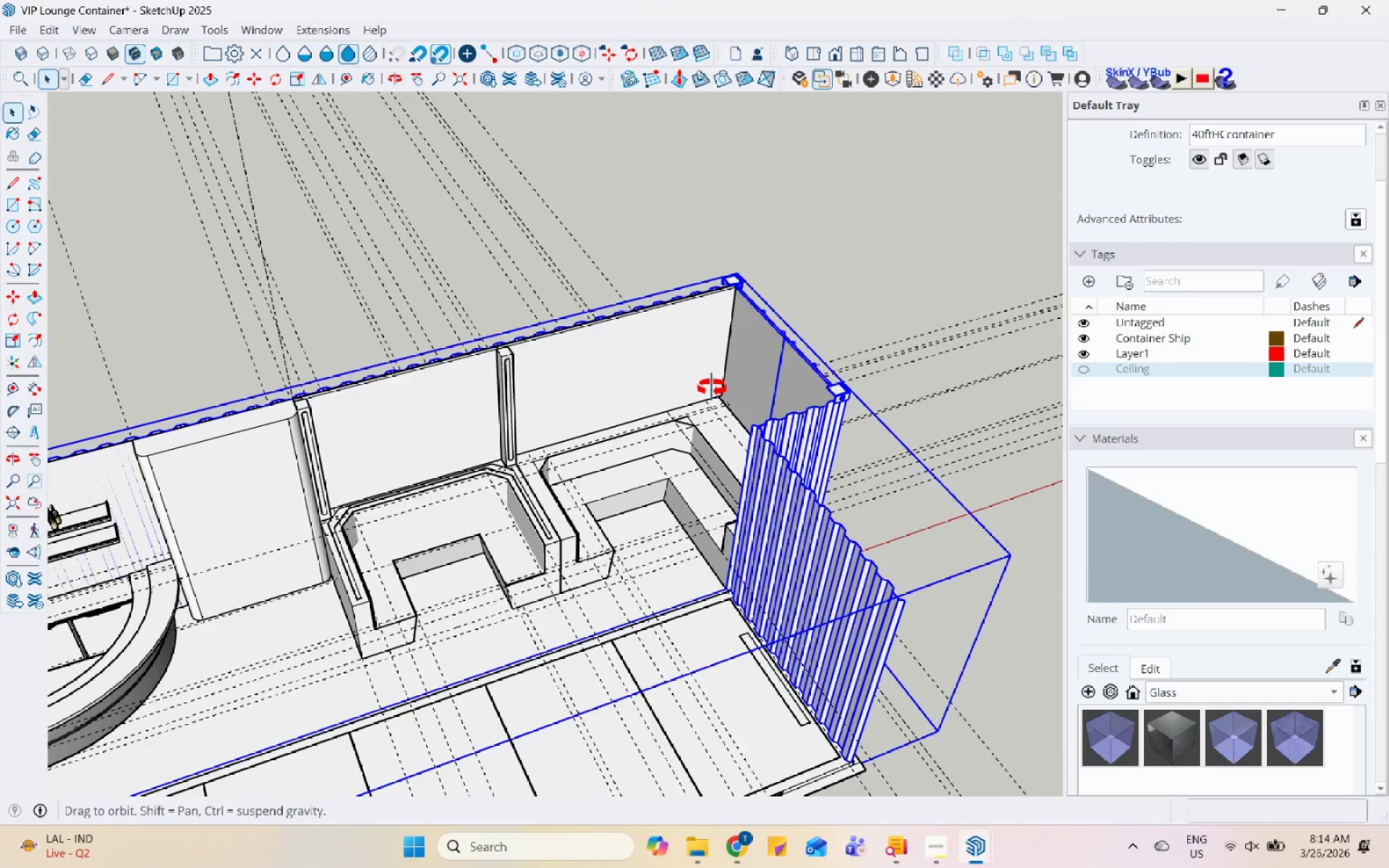 
scroll: coordinate [715, 302], scroll_direction: up, amount: 20.0
 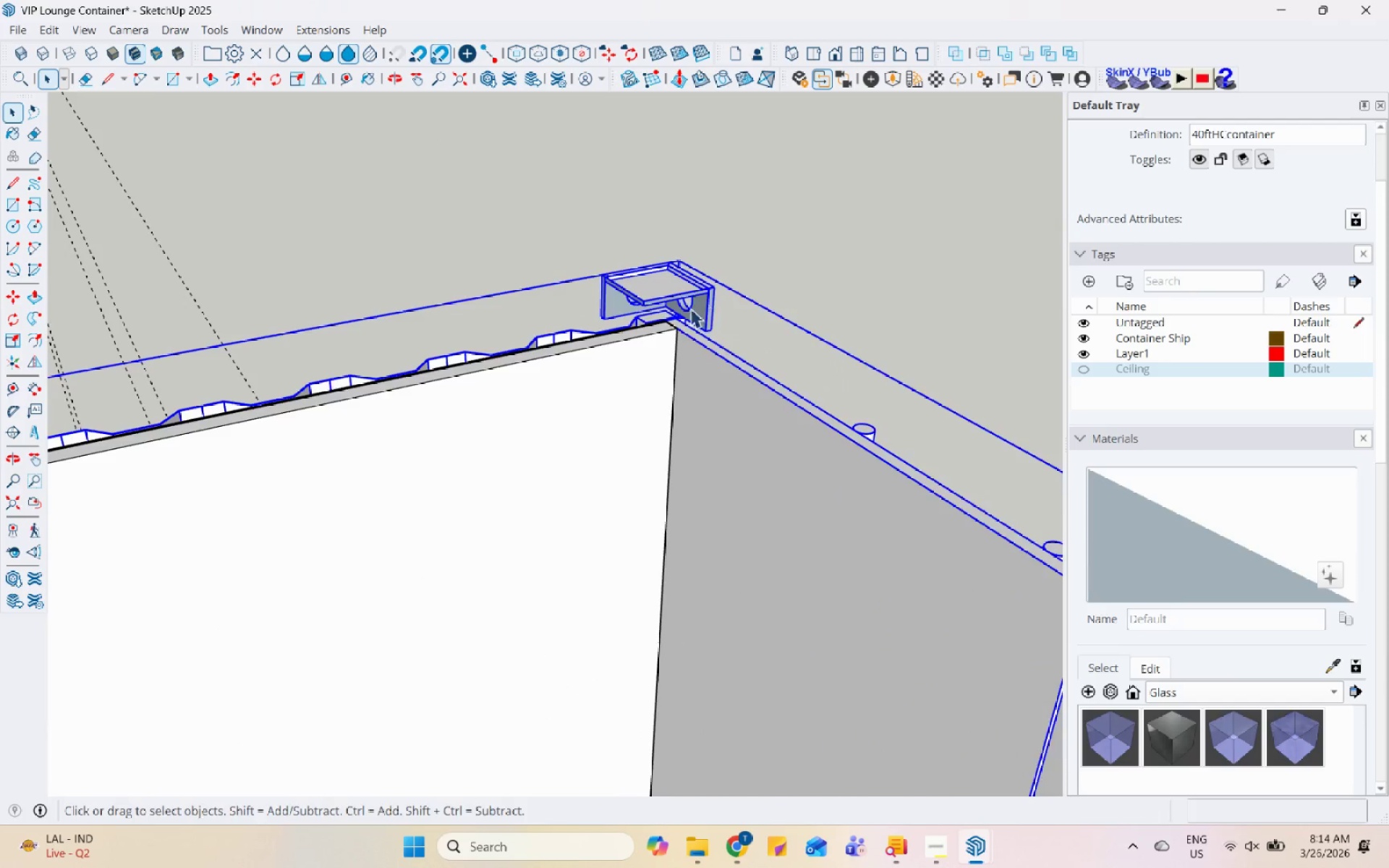 
scroll: coordinate [682, 329], scroll_direction: down, amount: 25.0
 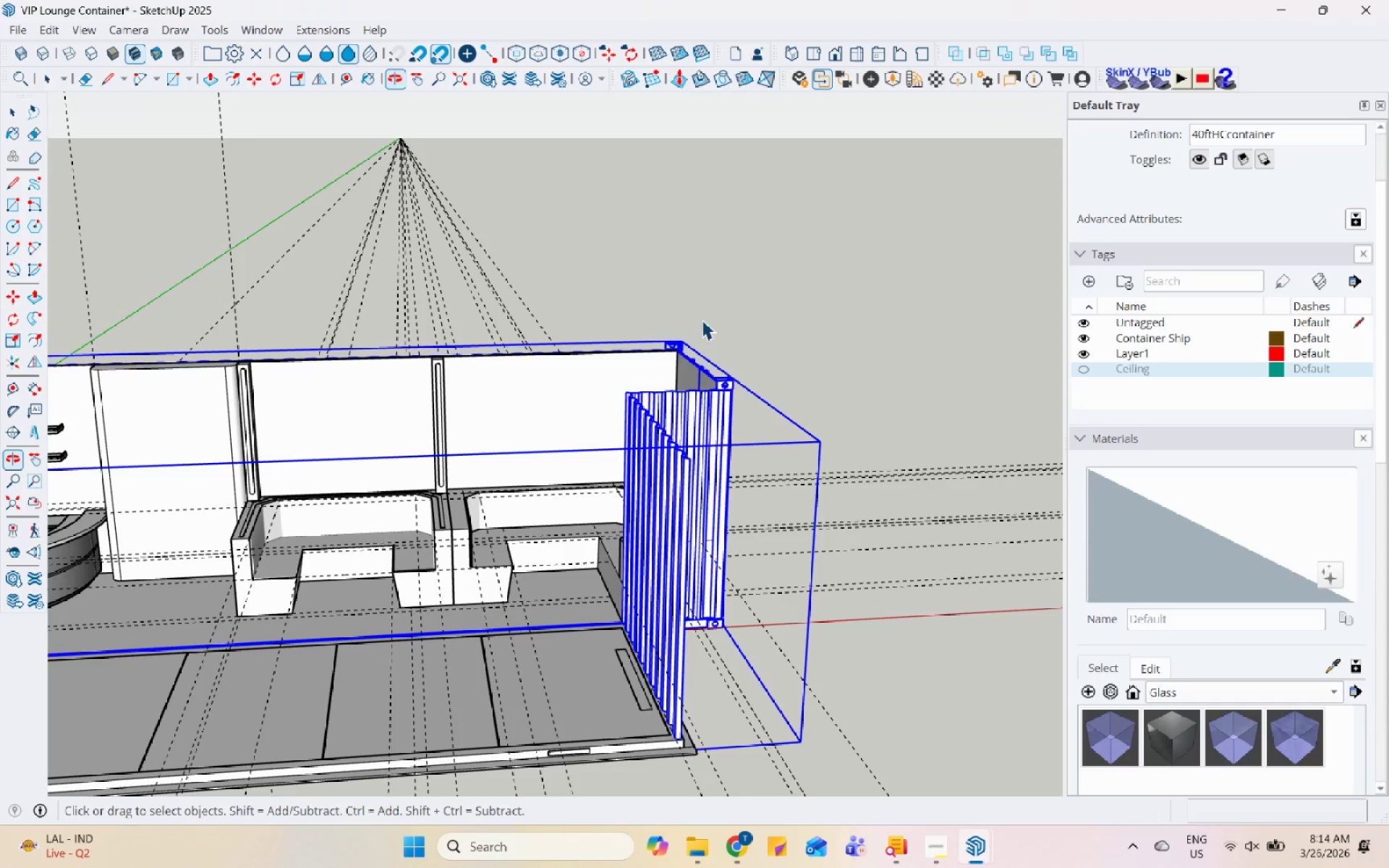 
scroll: coordinate [726, 482], scroll_direction: up, amount: 1.0